 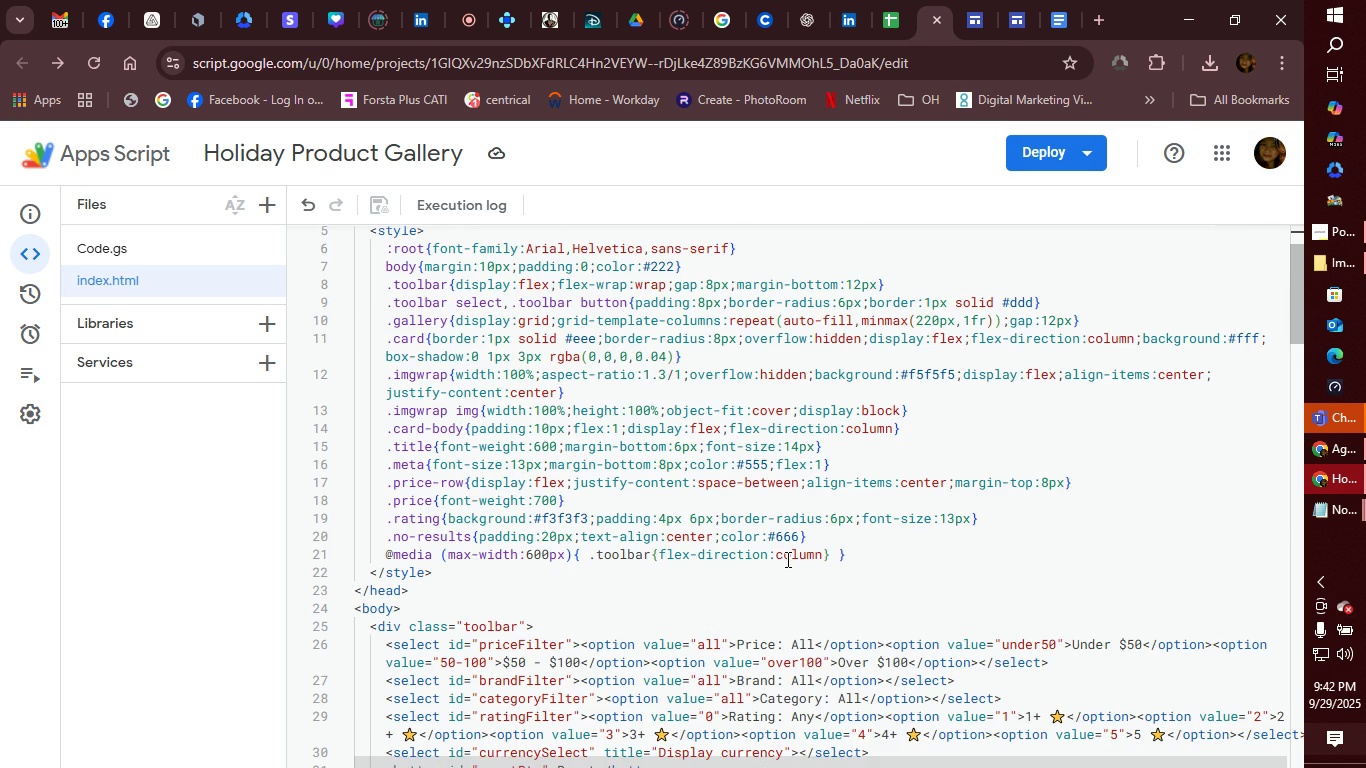 
scroll: coordinate [781, 558], scroll_direction: down, amount: 4.0
 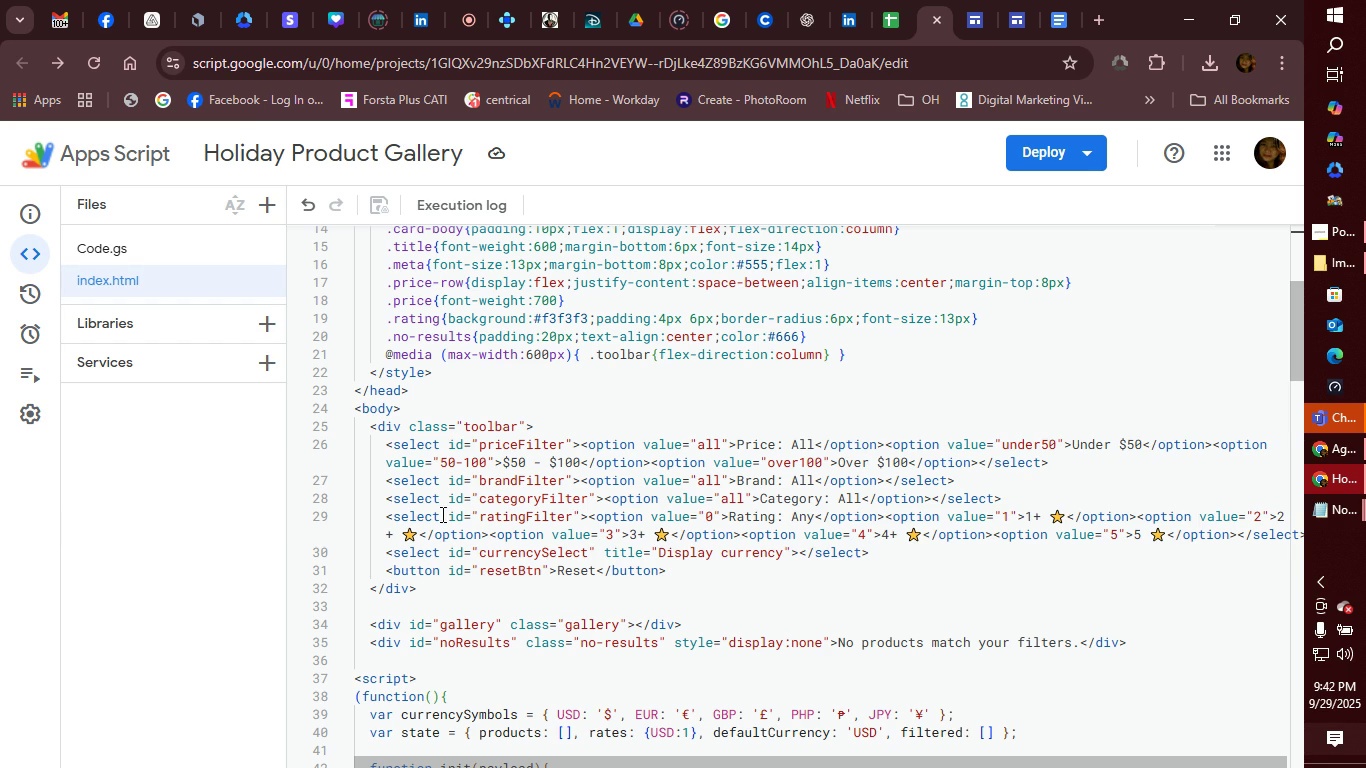 
wait(21.93)
 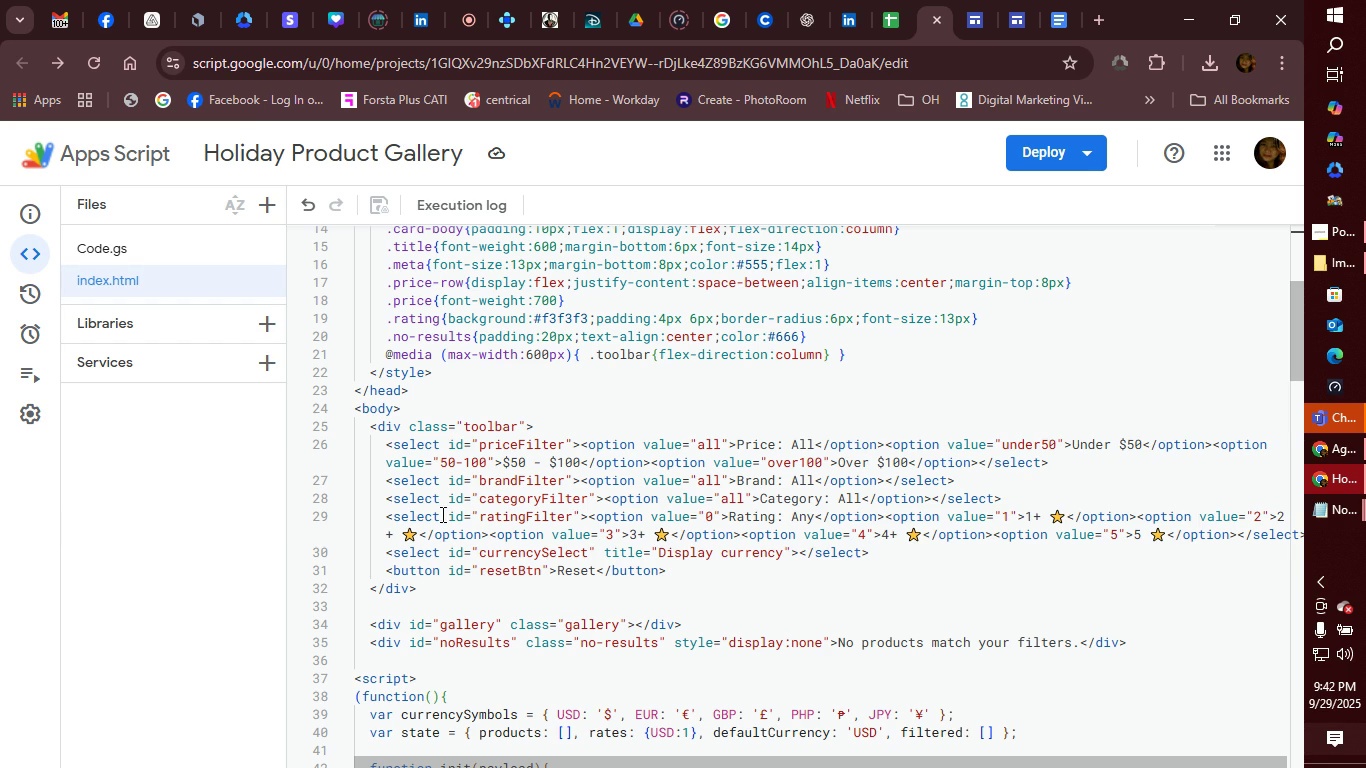 
scroll: coordinate [686, 568], scroll_direction: up, amount: 2.0
 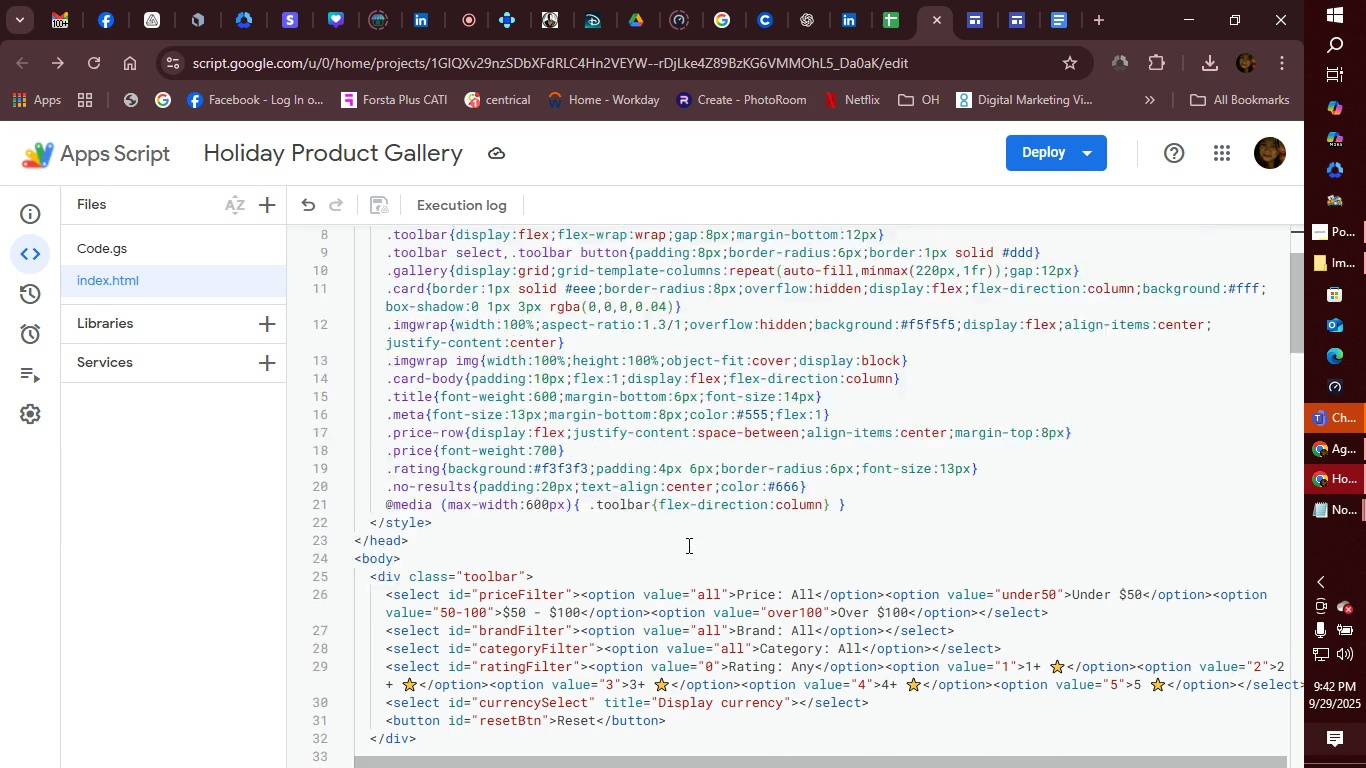 
scroll: coordinate [687, 545], scroll_direction: none, amount: 0.0
 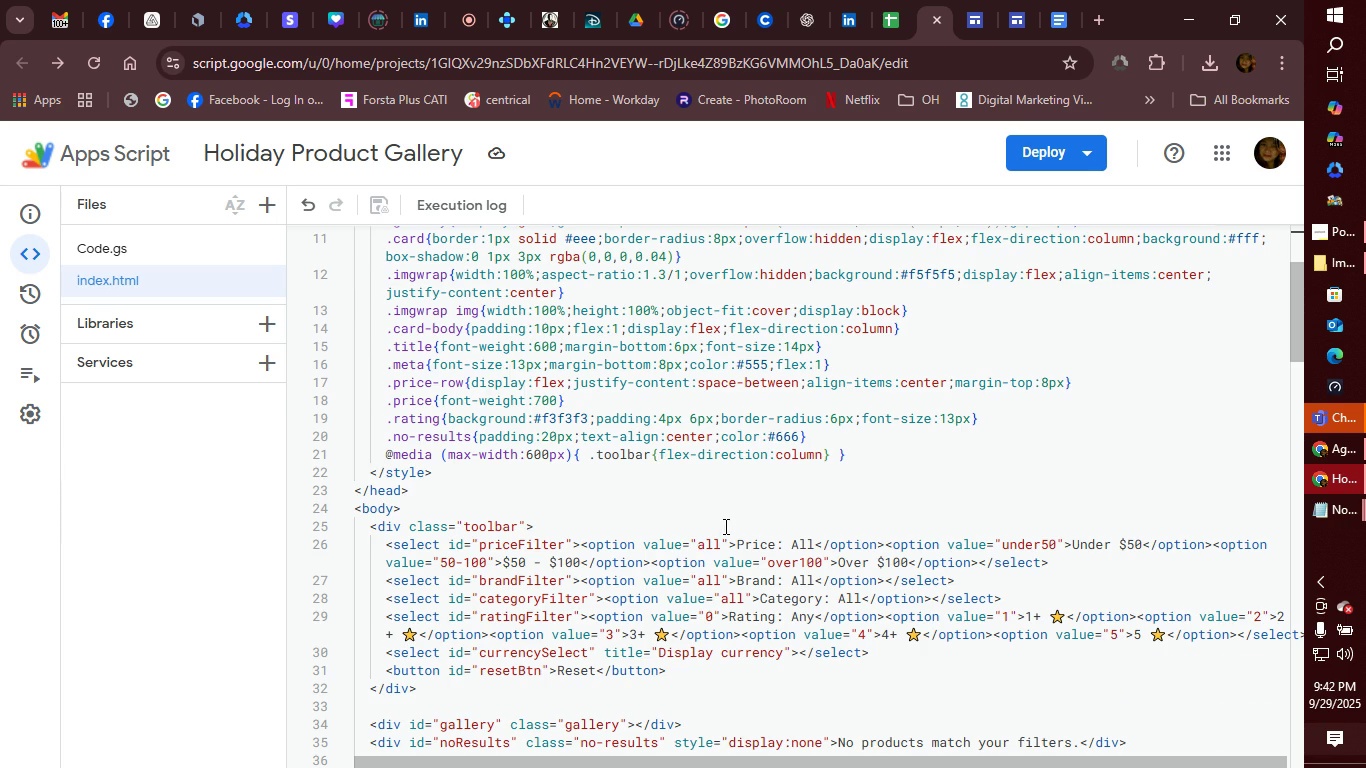 
scroll: coordinate [724, 517], scroll_direction: up, amount: 7.0
 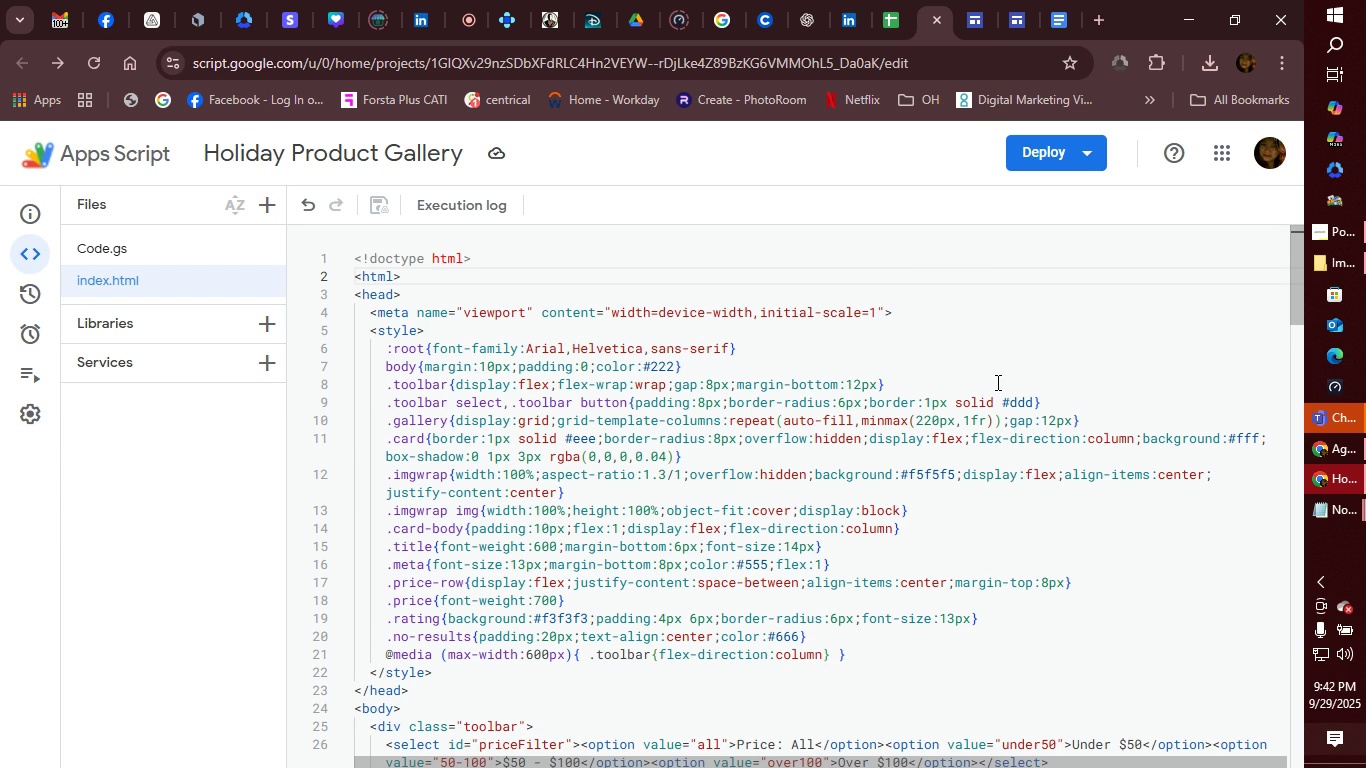 
wait(8.48)
 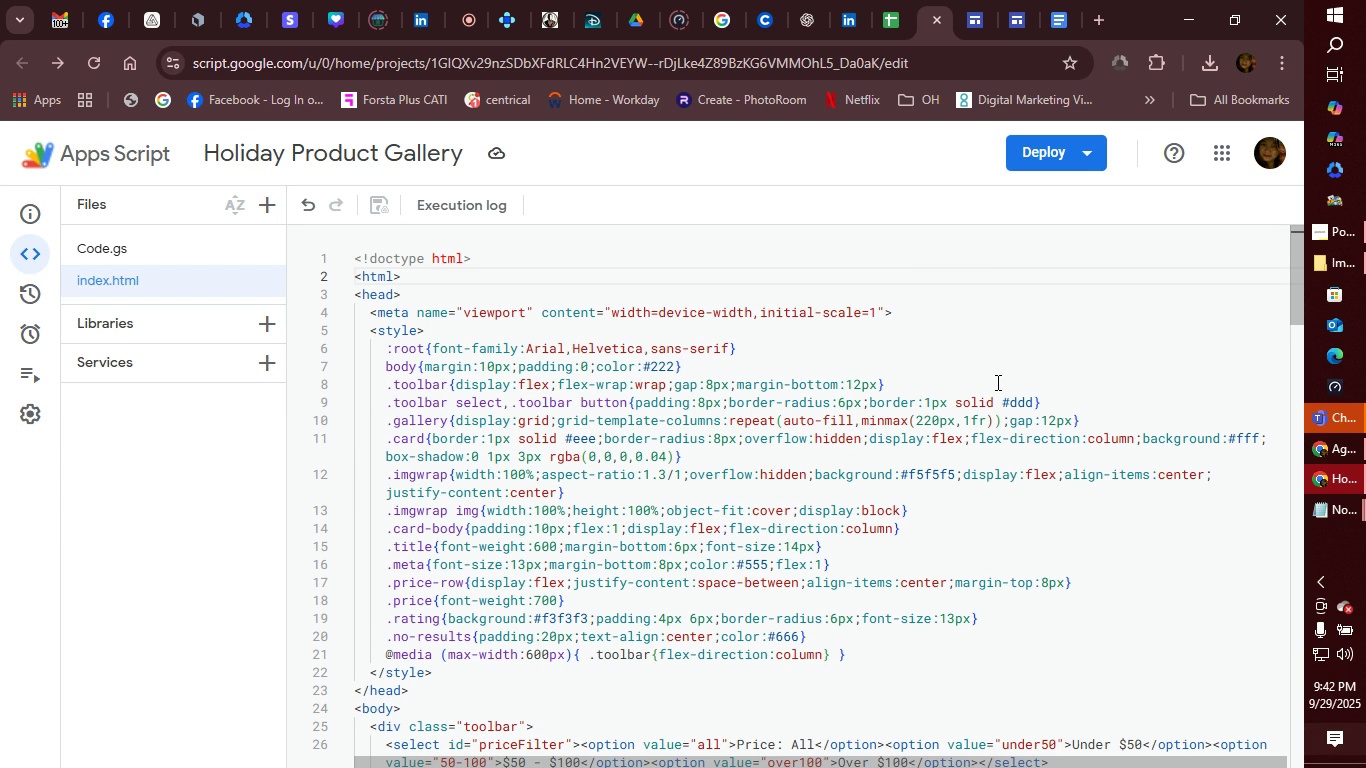 
scroll: coordinate [1155, 331], scroll_direction: up, amount: 2.0
 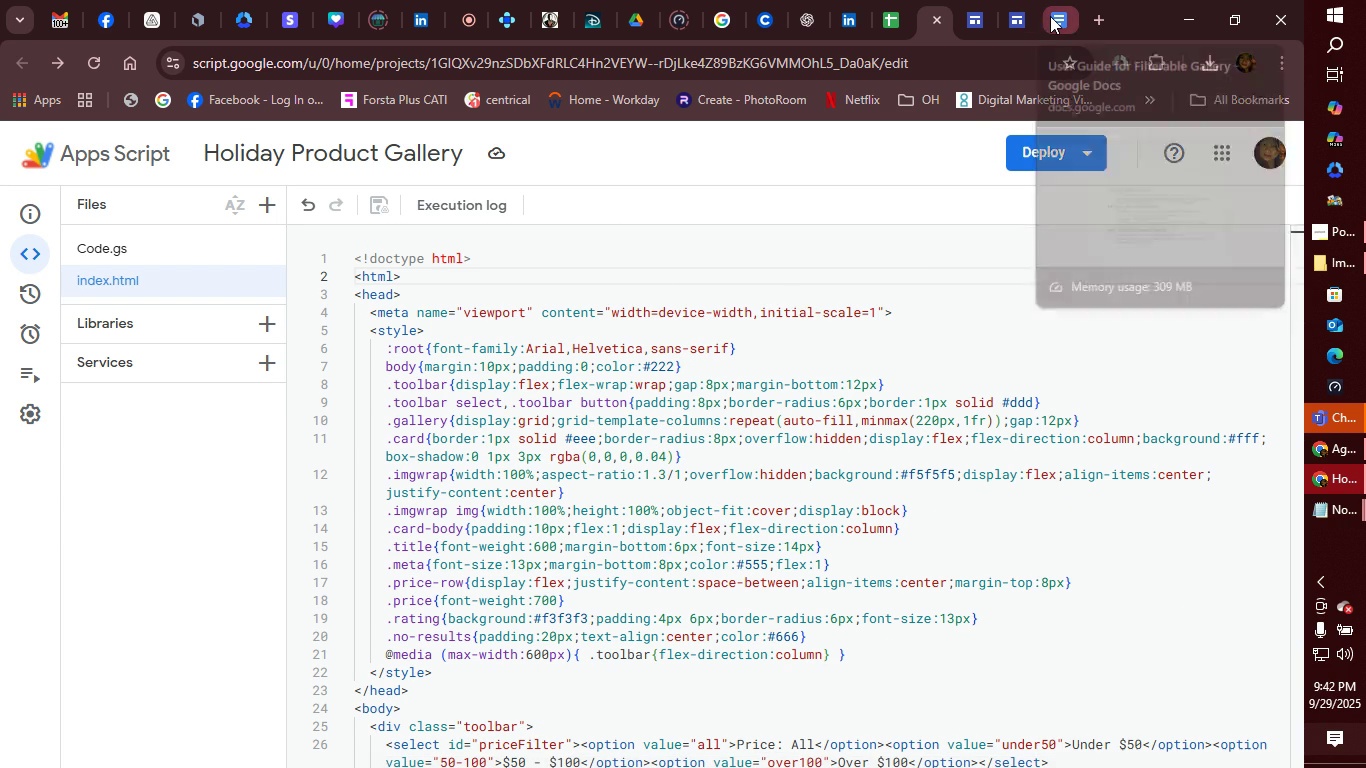 
left_click([1050, 16])
 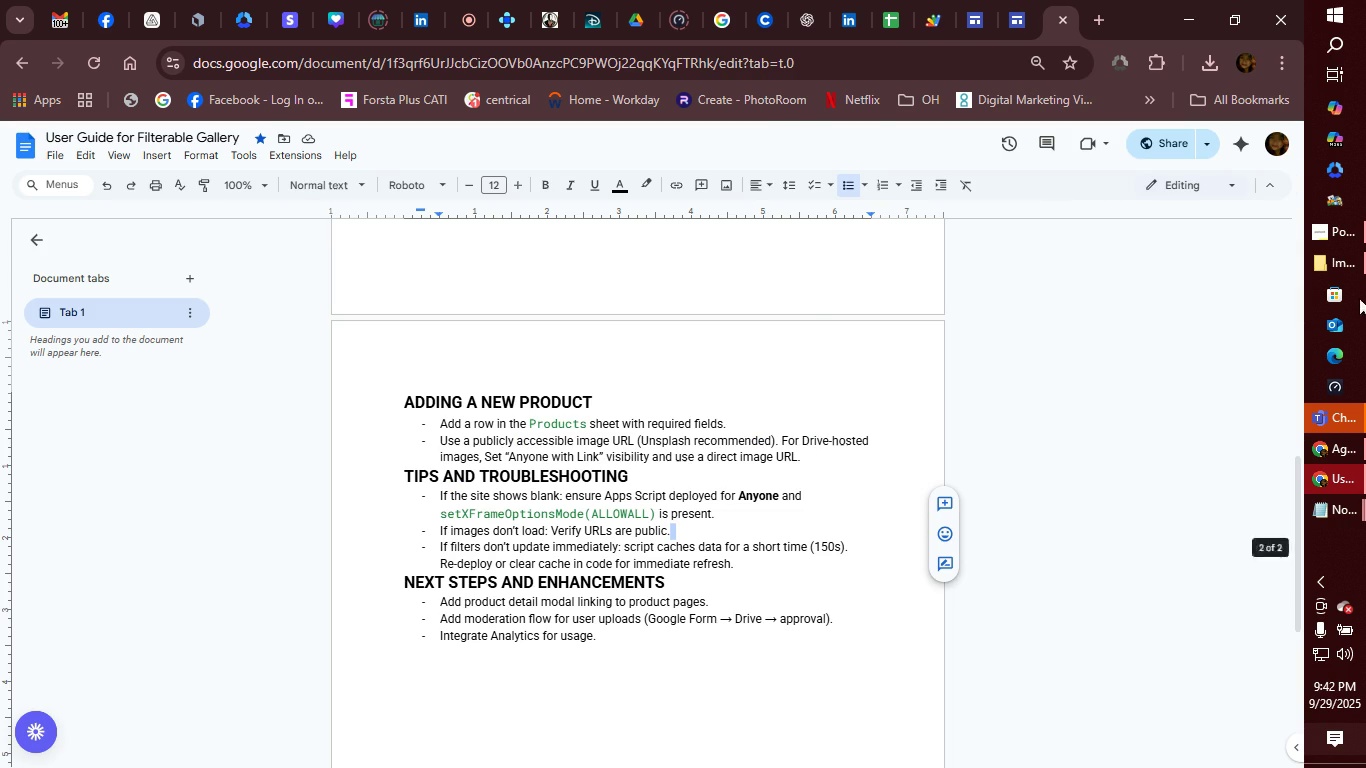 
left_click([1338, 266])
 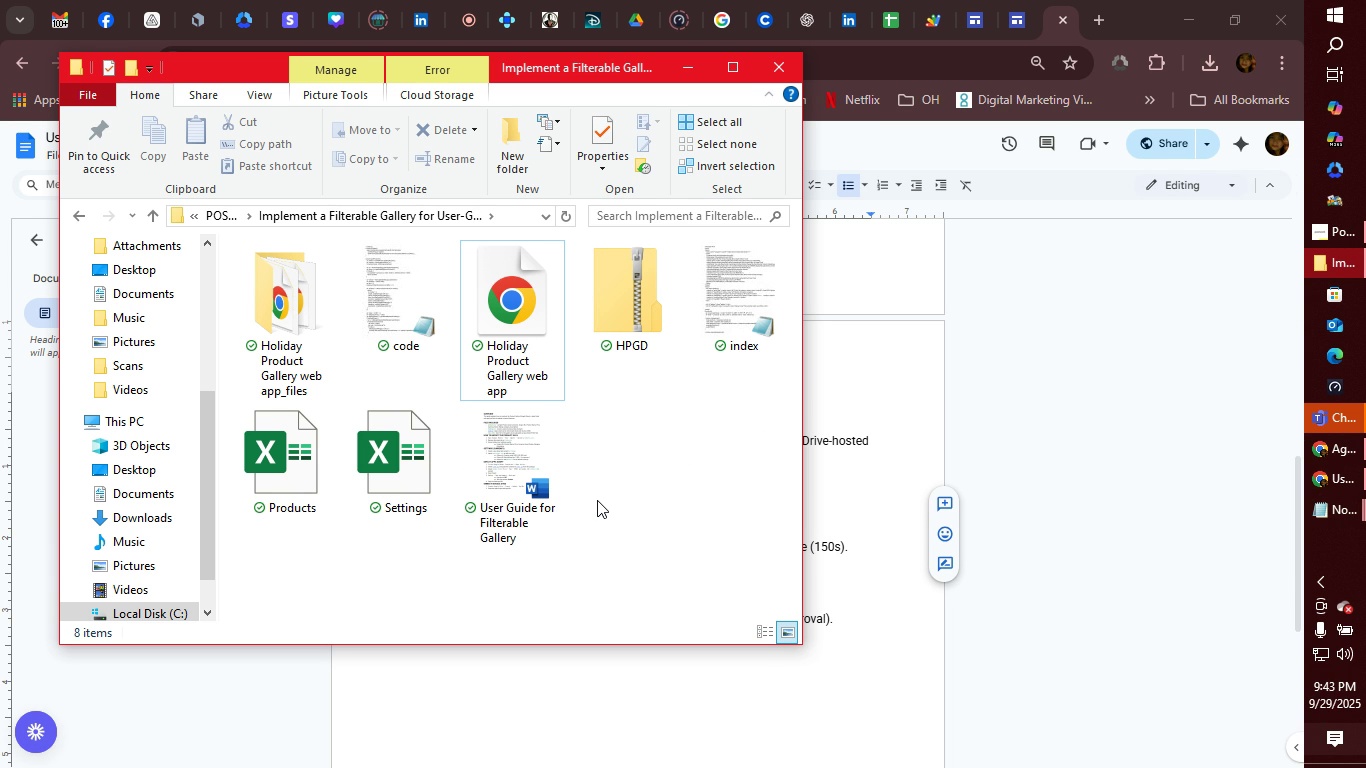 
wait(16.65)
 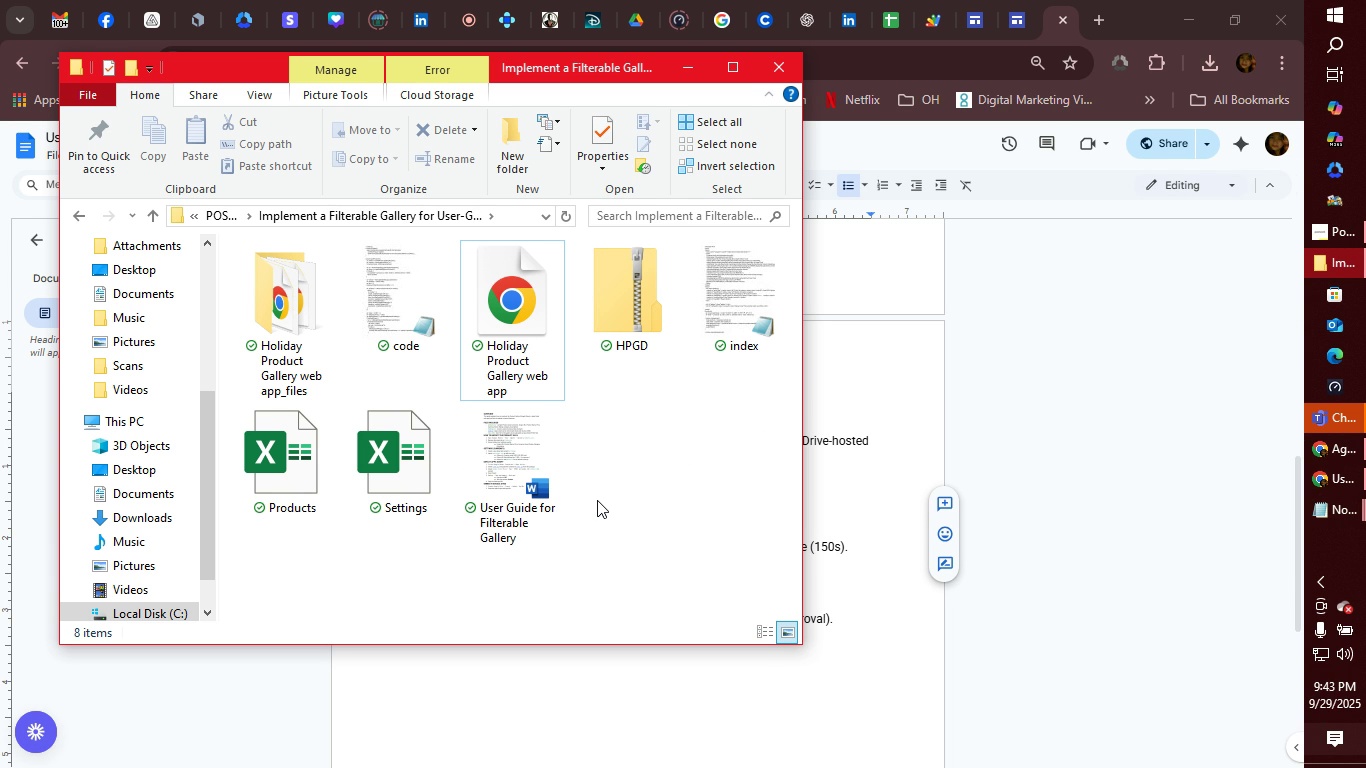 
left_click([674, 500])
 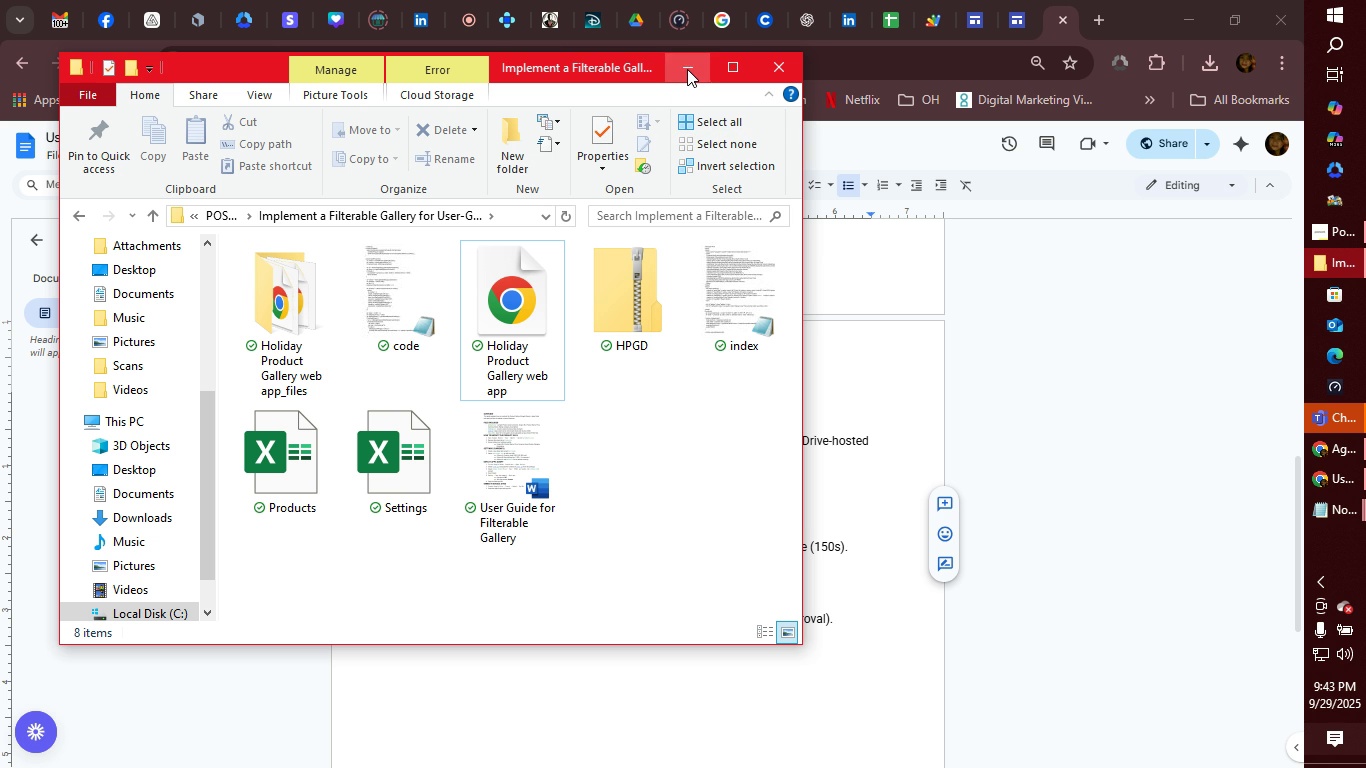 
left_click([687, 69])
 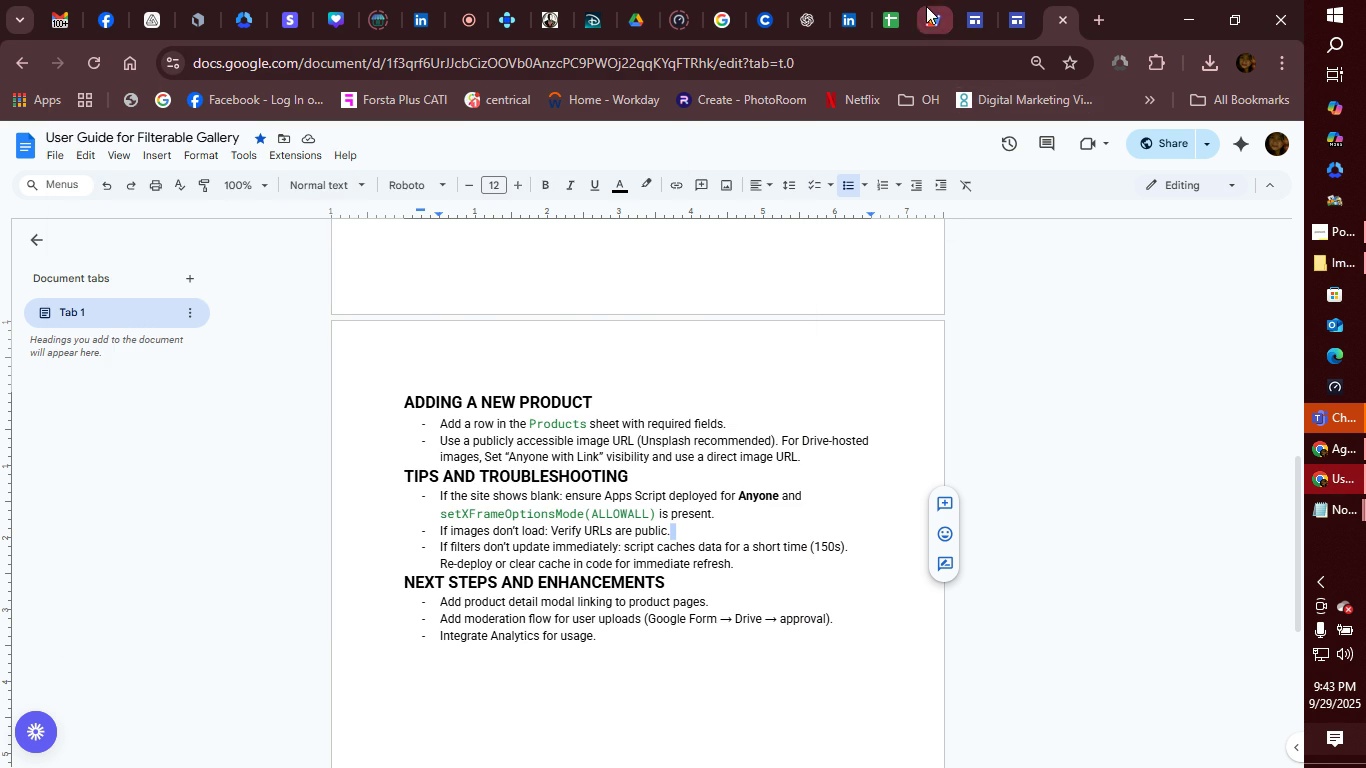 
left_click([926, 16])
 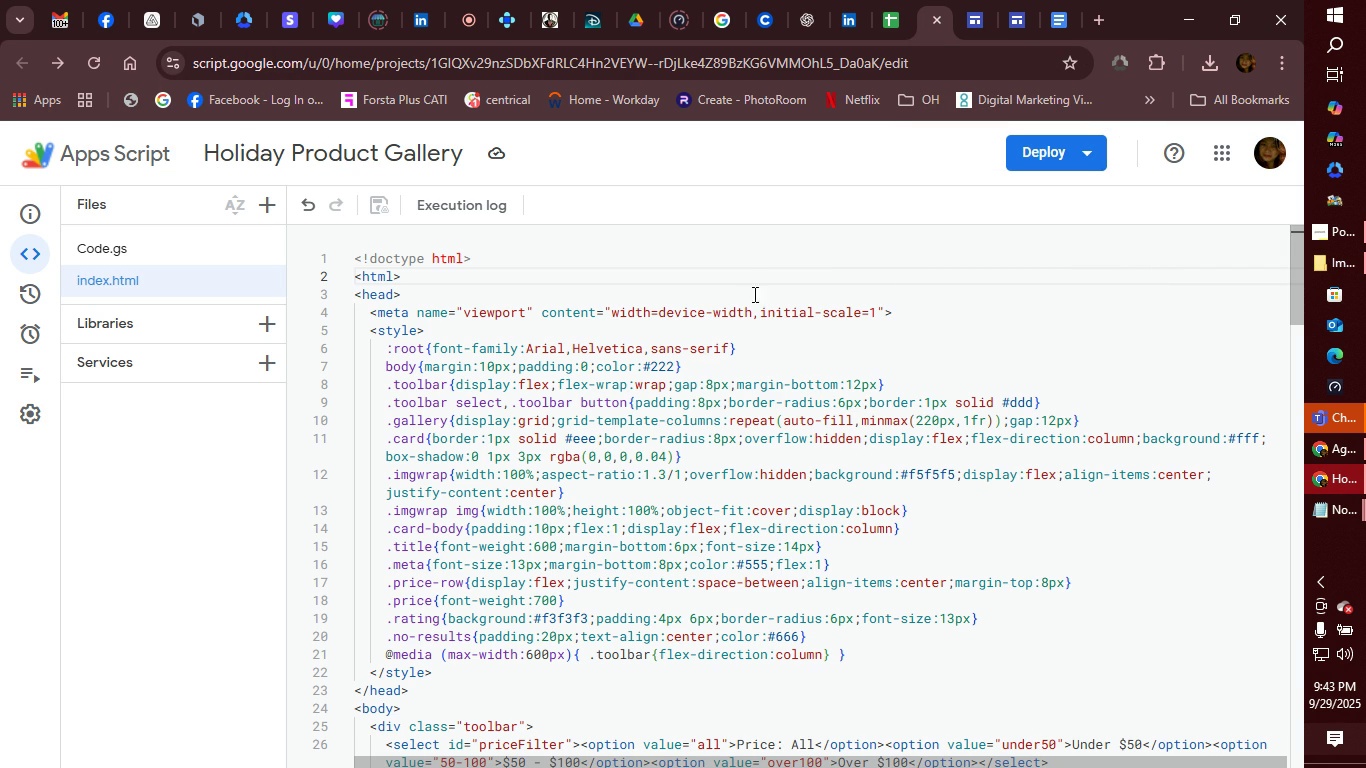 
wait(5.91)
 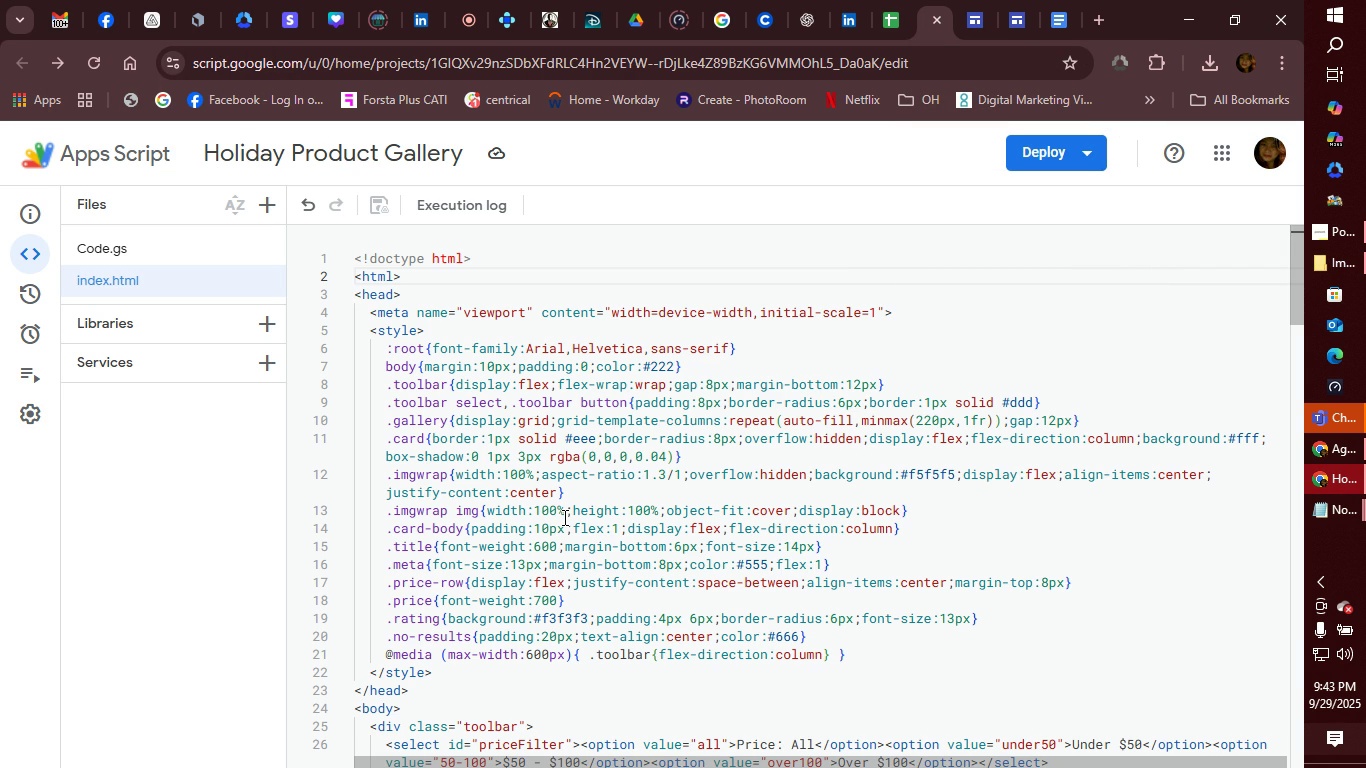 
left_click([892, 24])
 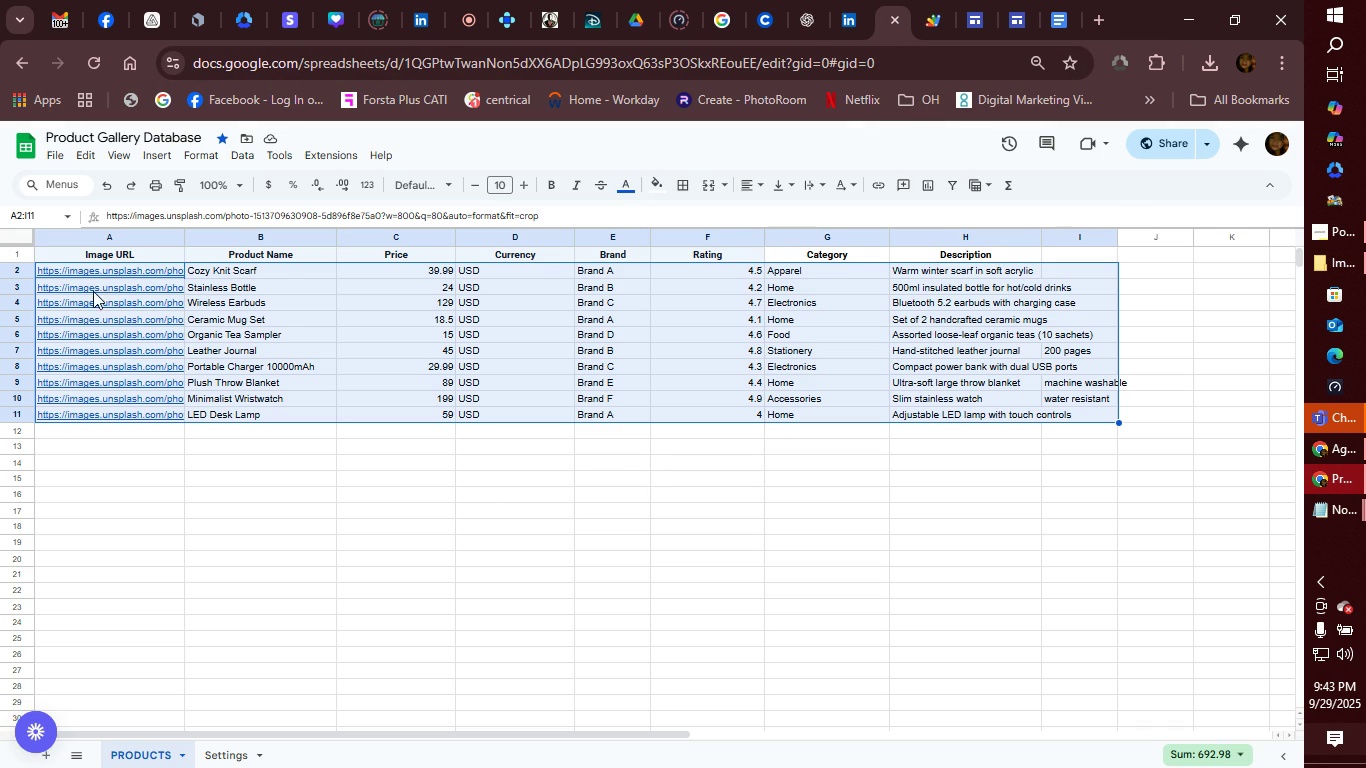 
left_click([101, 270])
 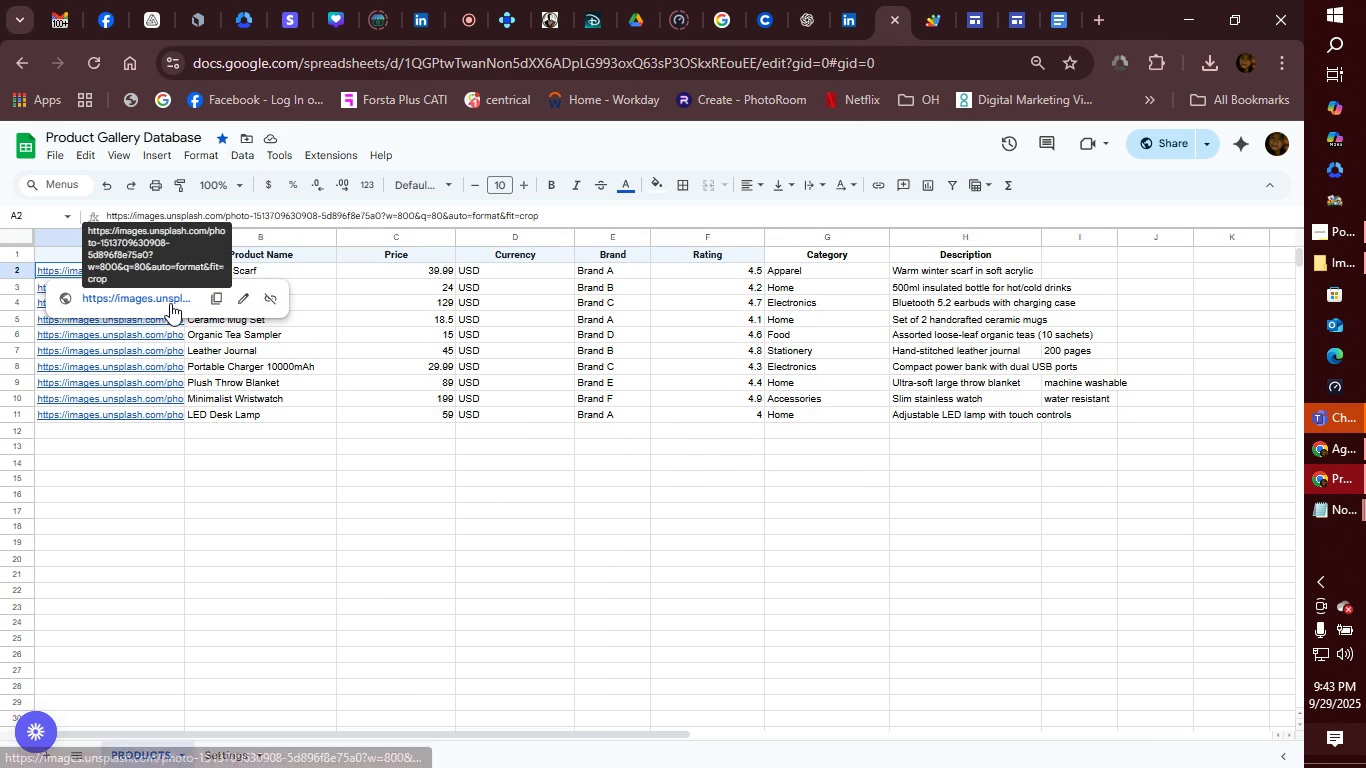 
left_click([155, 300])
 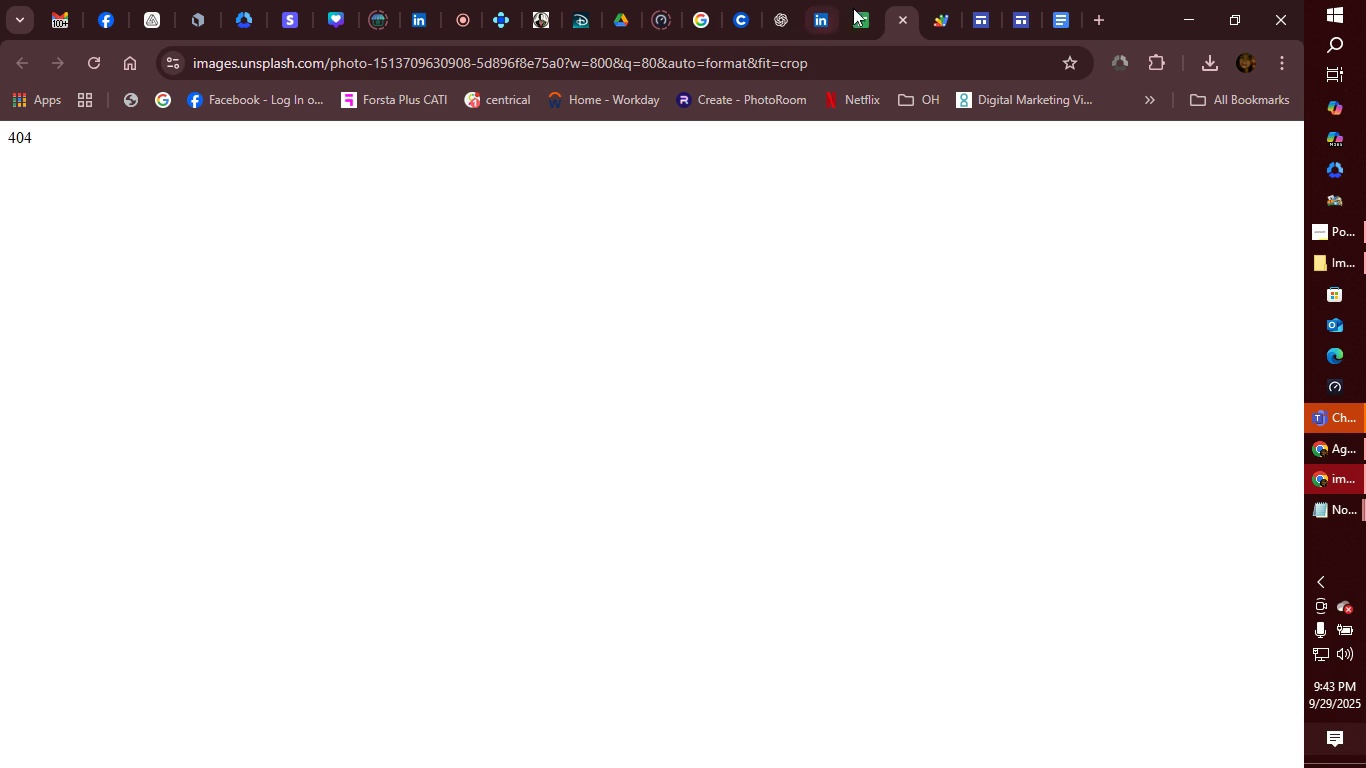 
left_click([900, 15])
 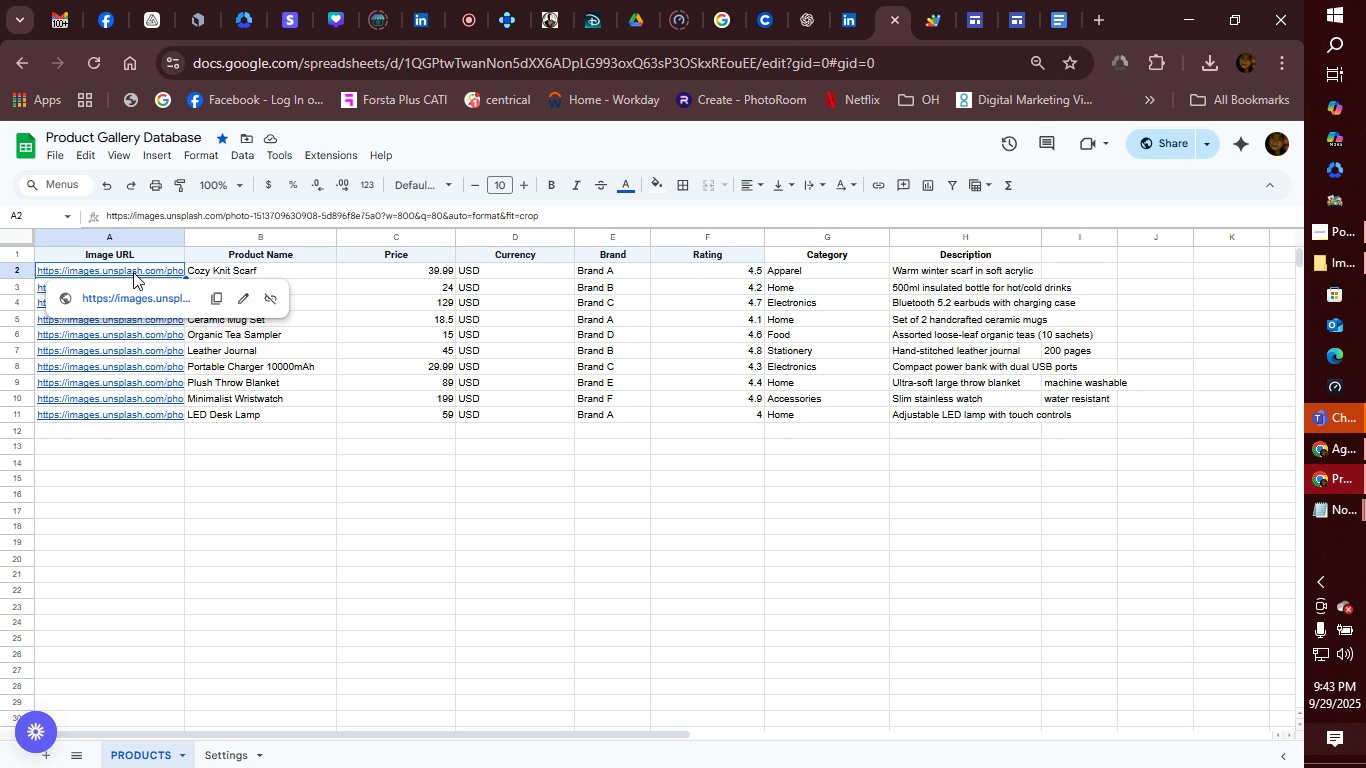 
left_click([213, 303])
 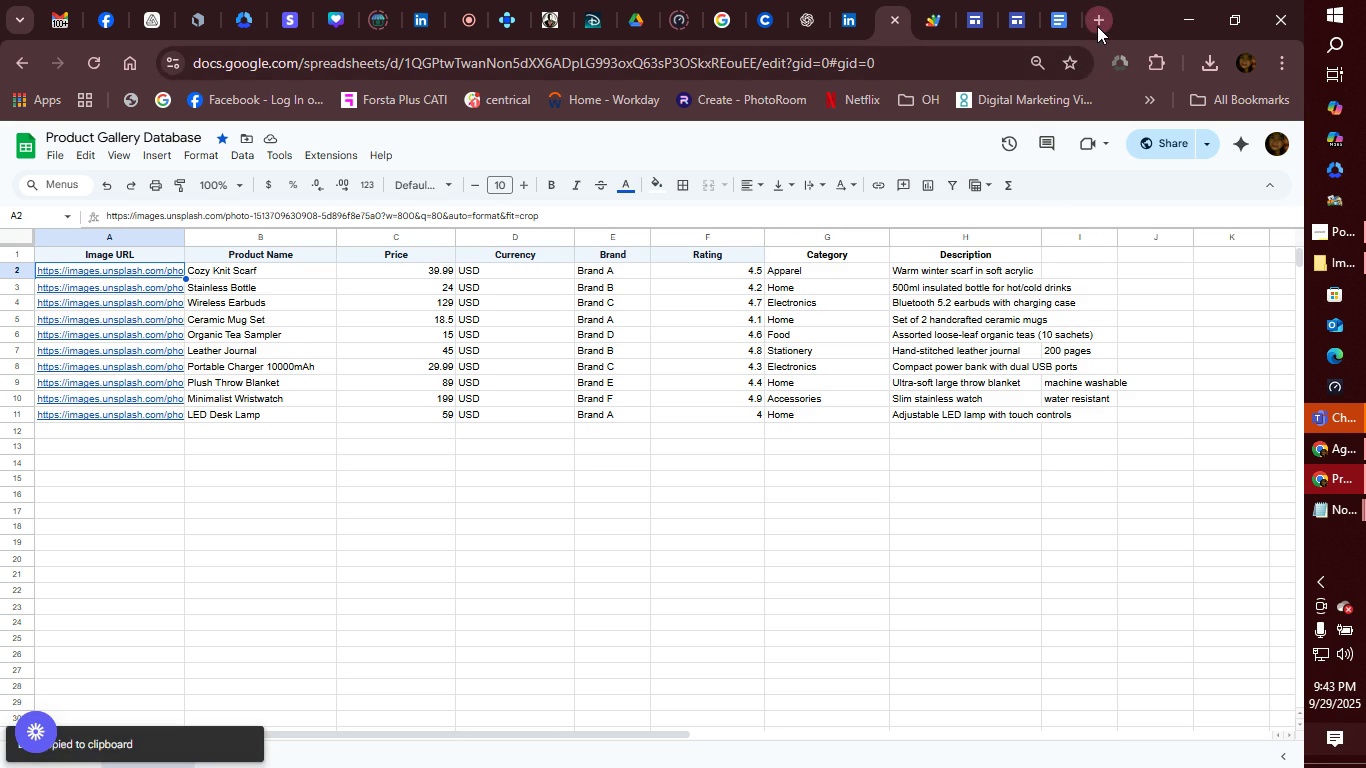 
left_click([1097, 26])